 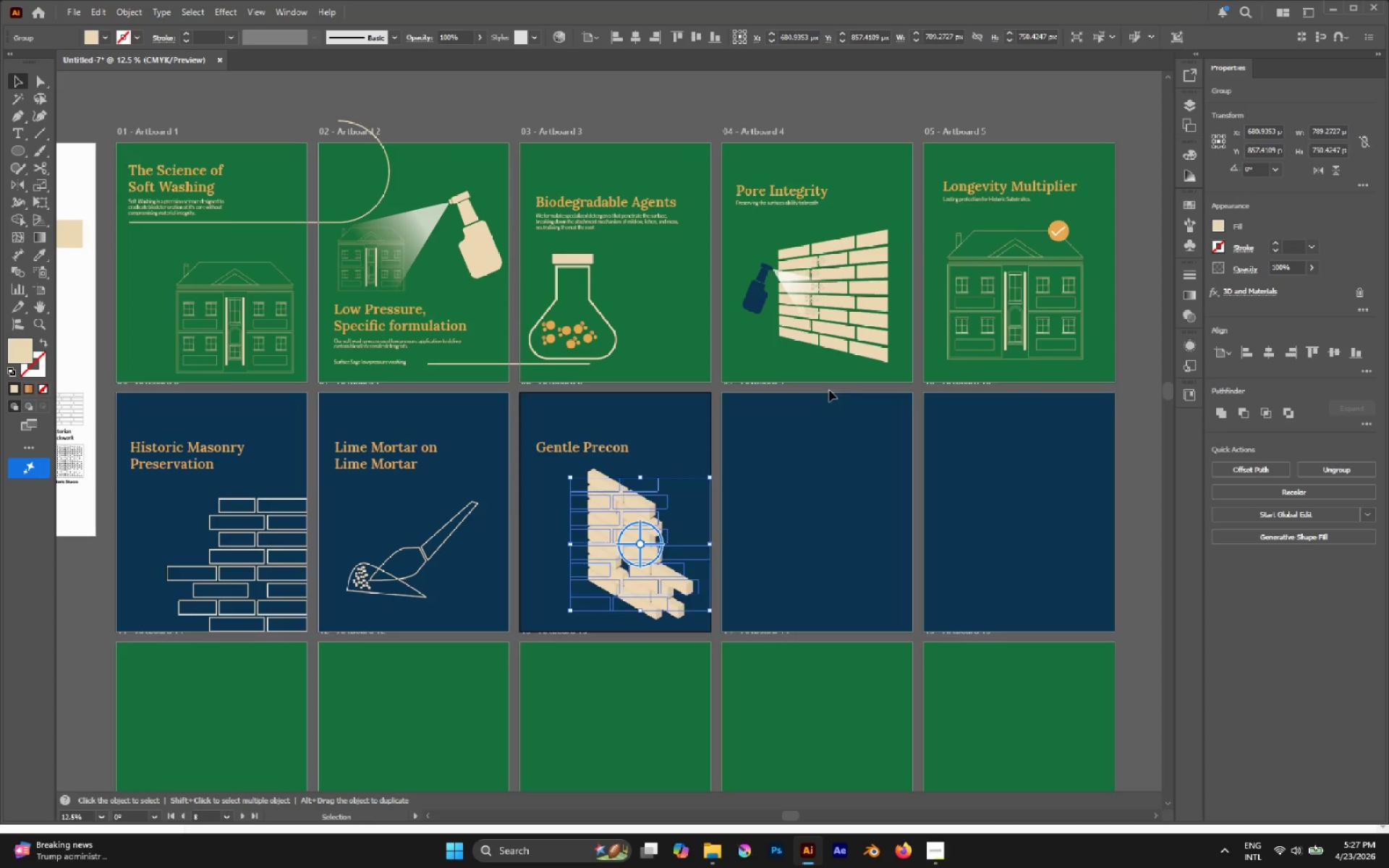 
scroll: coordinate [652, 431], scroll_direction: up, amount: 4.0
 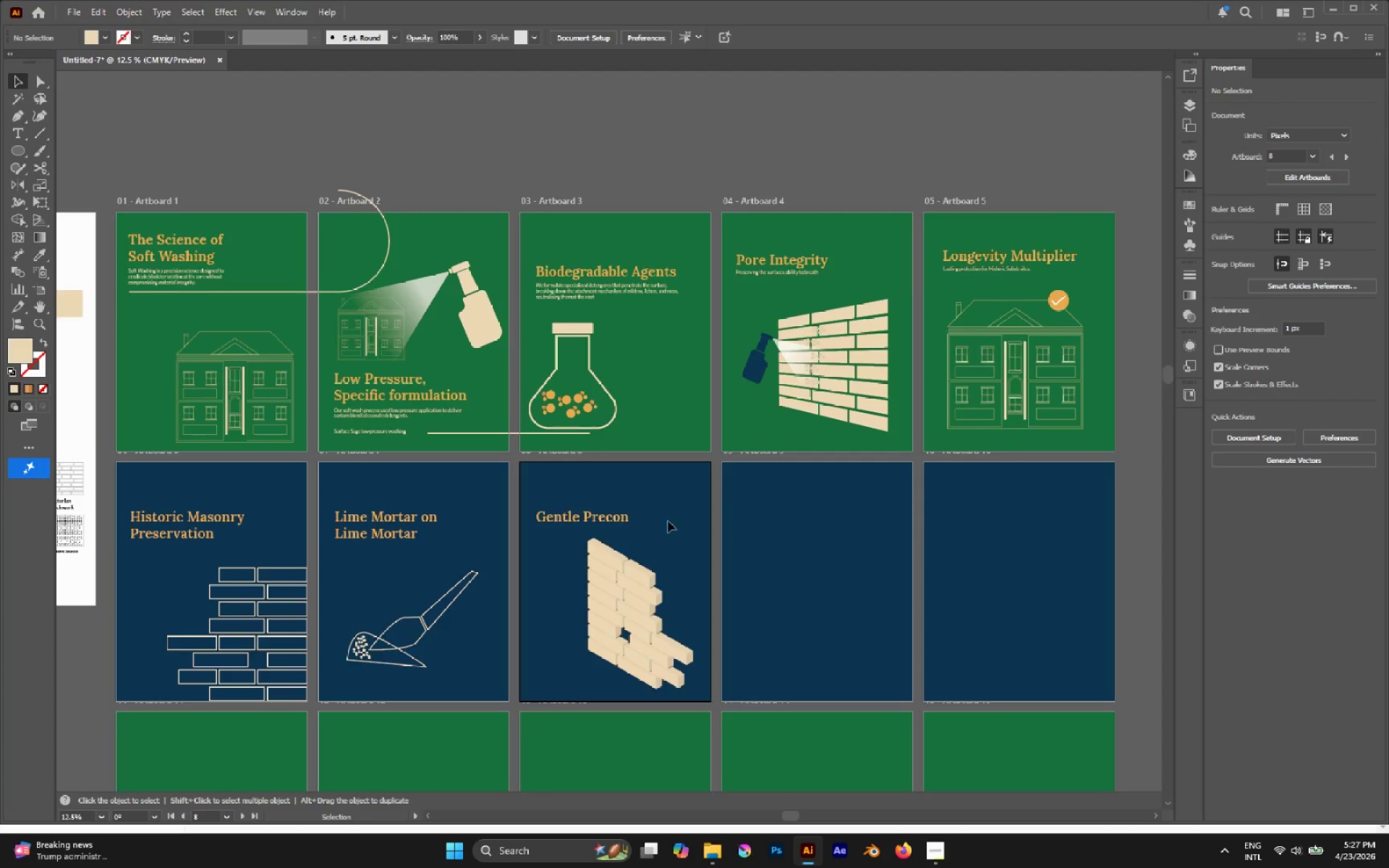 
left_click_drag(start_coordinate=[640, 579], to_coordinate=[626, 569])
 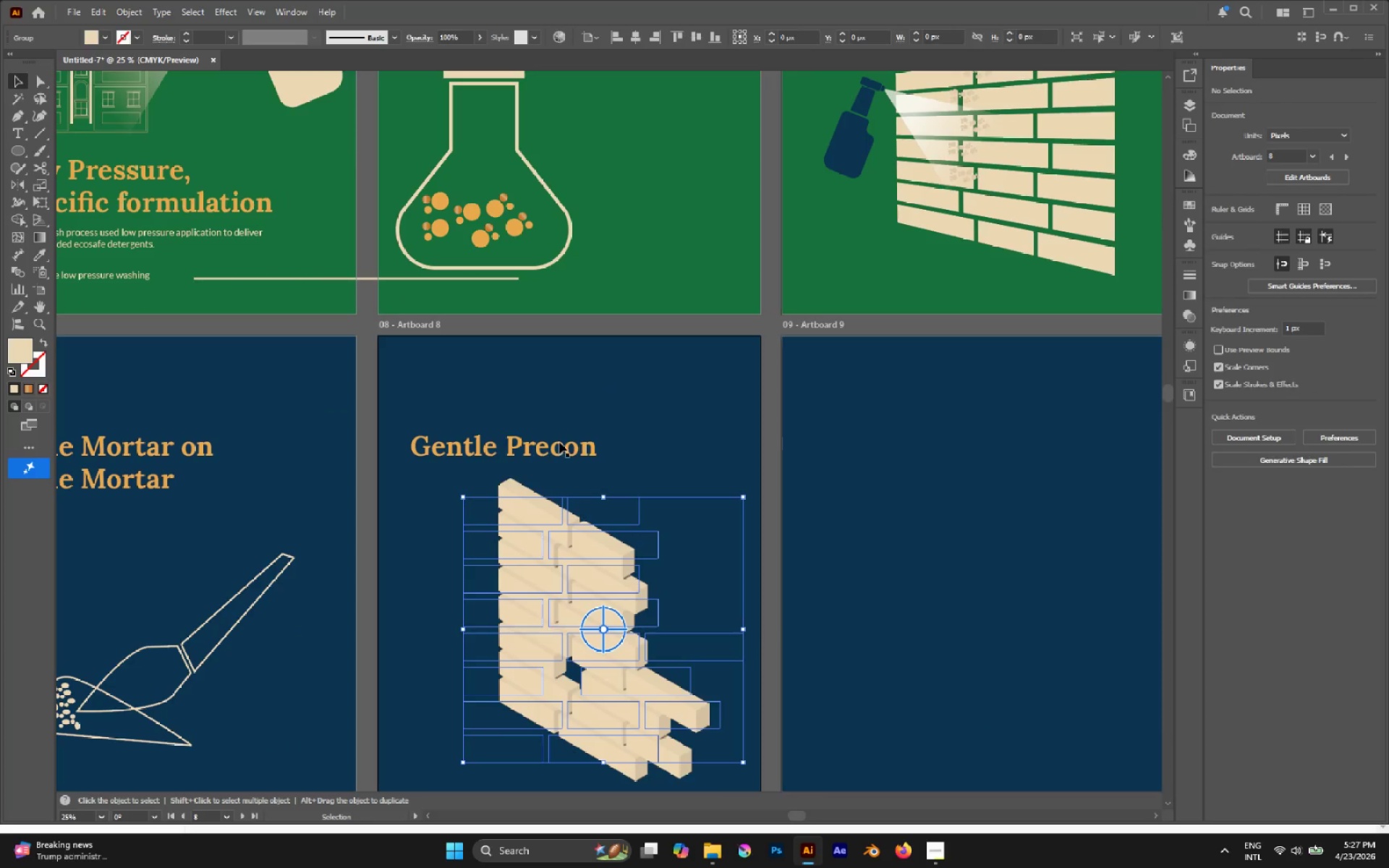 
scroll: coordinate [660, 589], scroll_direction: up, amount: 2.0
 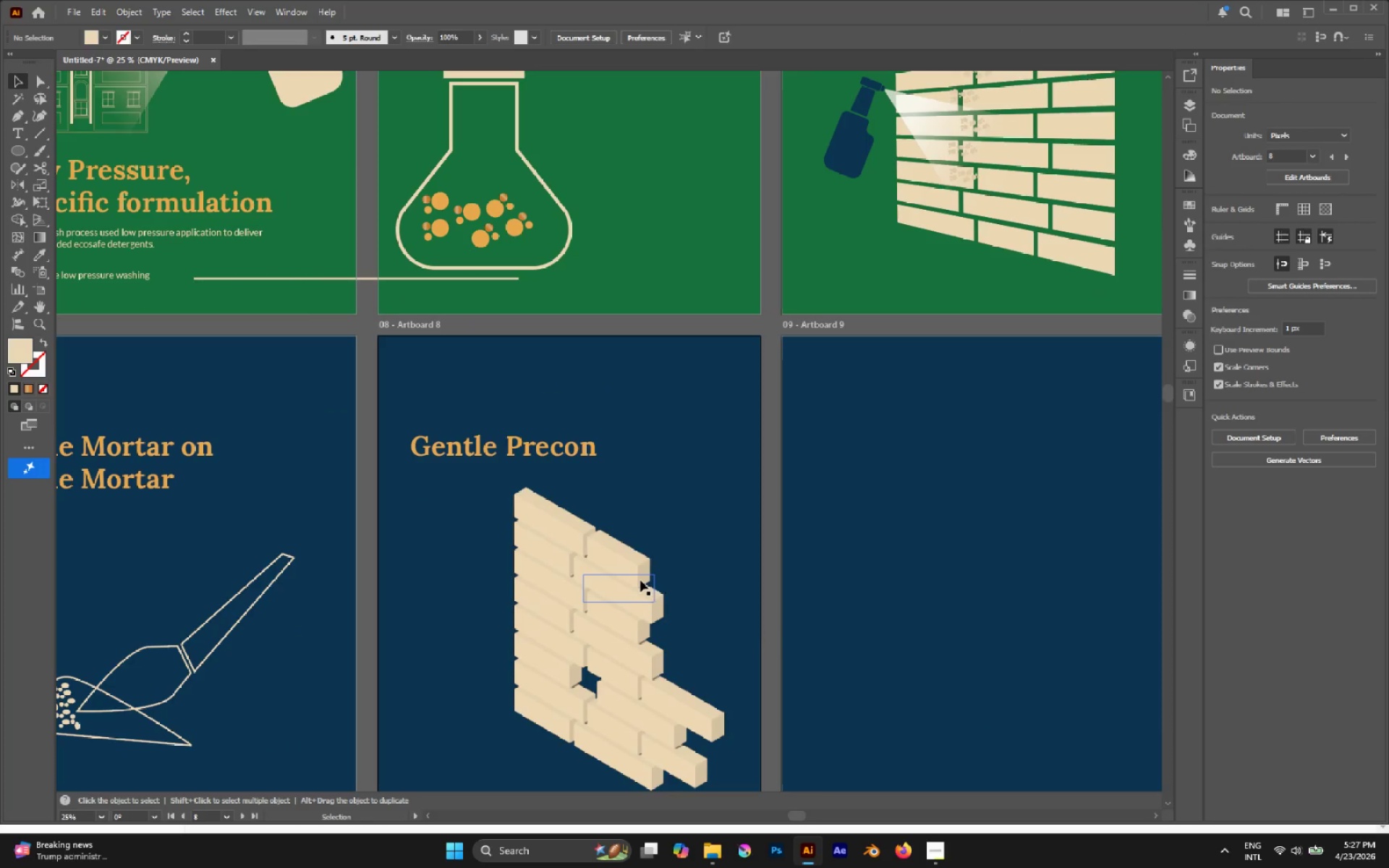 
left_click([559, 442])
 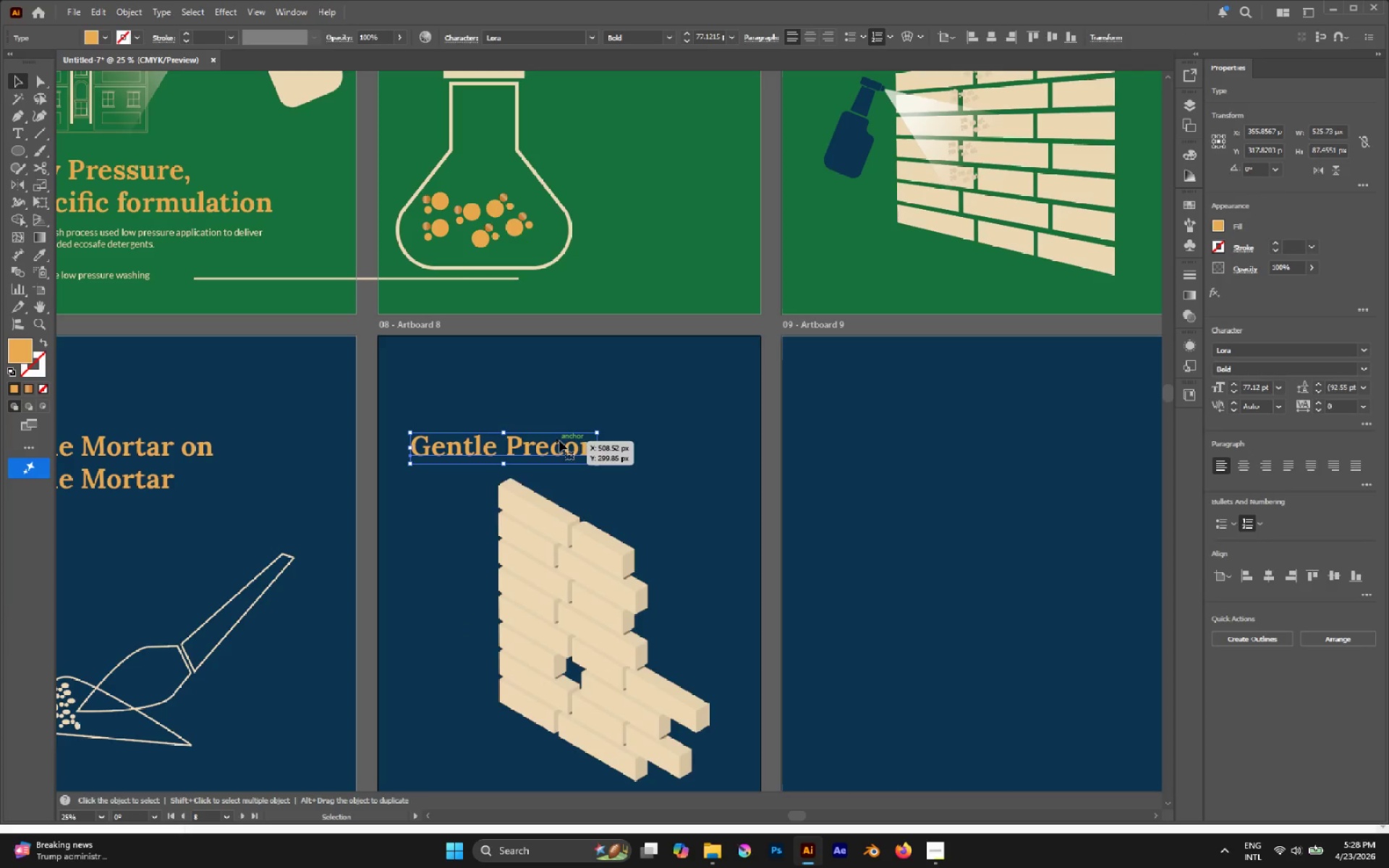 
wait(5.09)
 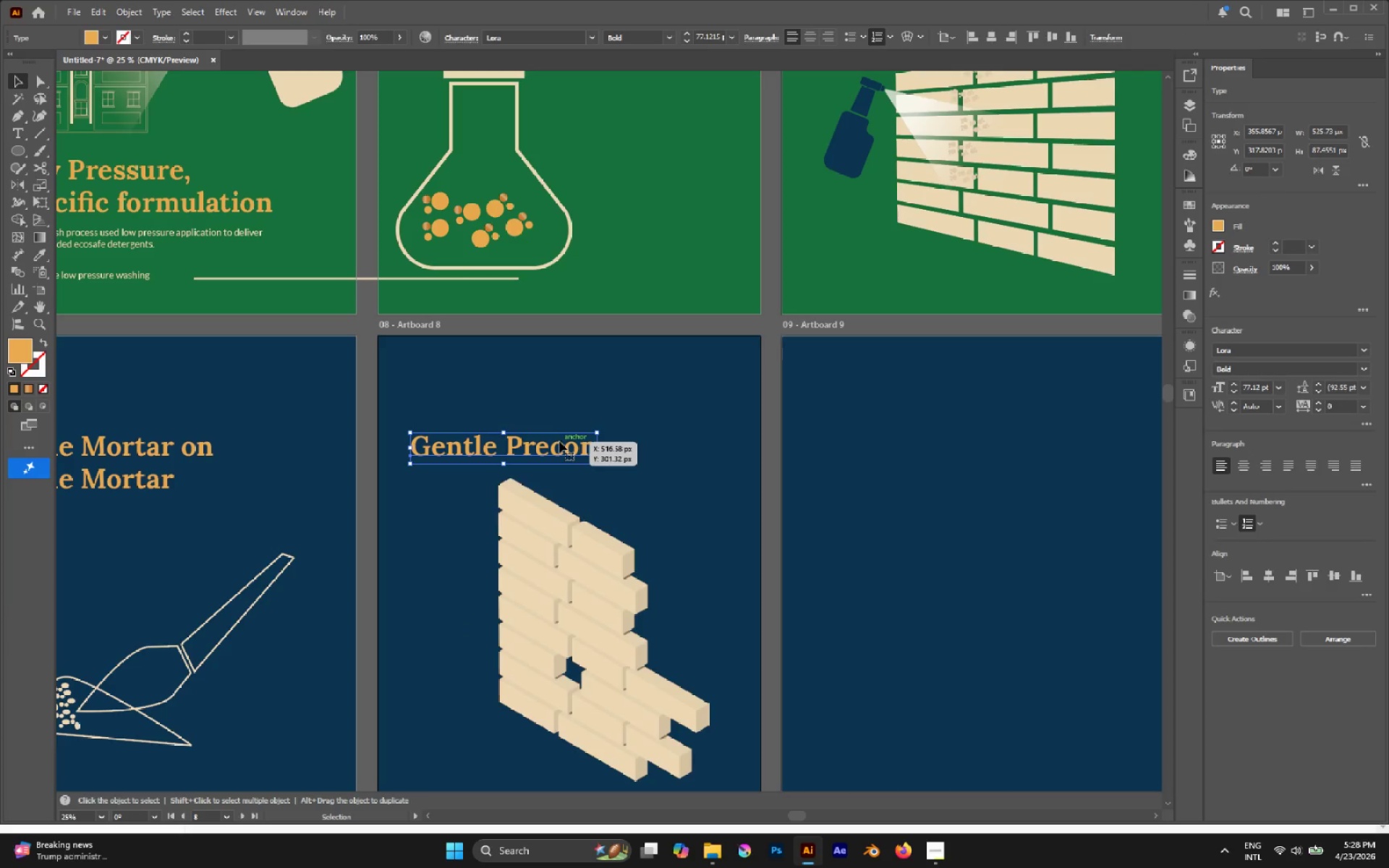 
hold_key(key=AltLeft, duration=1.47)
left_click_drag(start_coordinate=[484, 458], to_coordinate=[885, 461])
 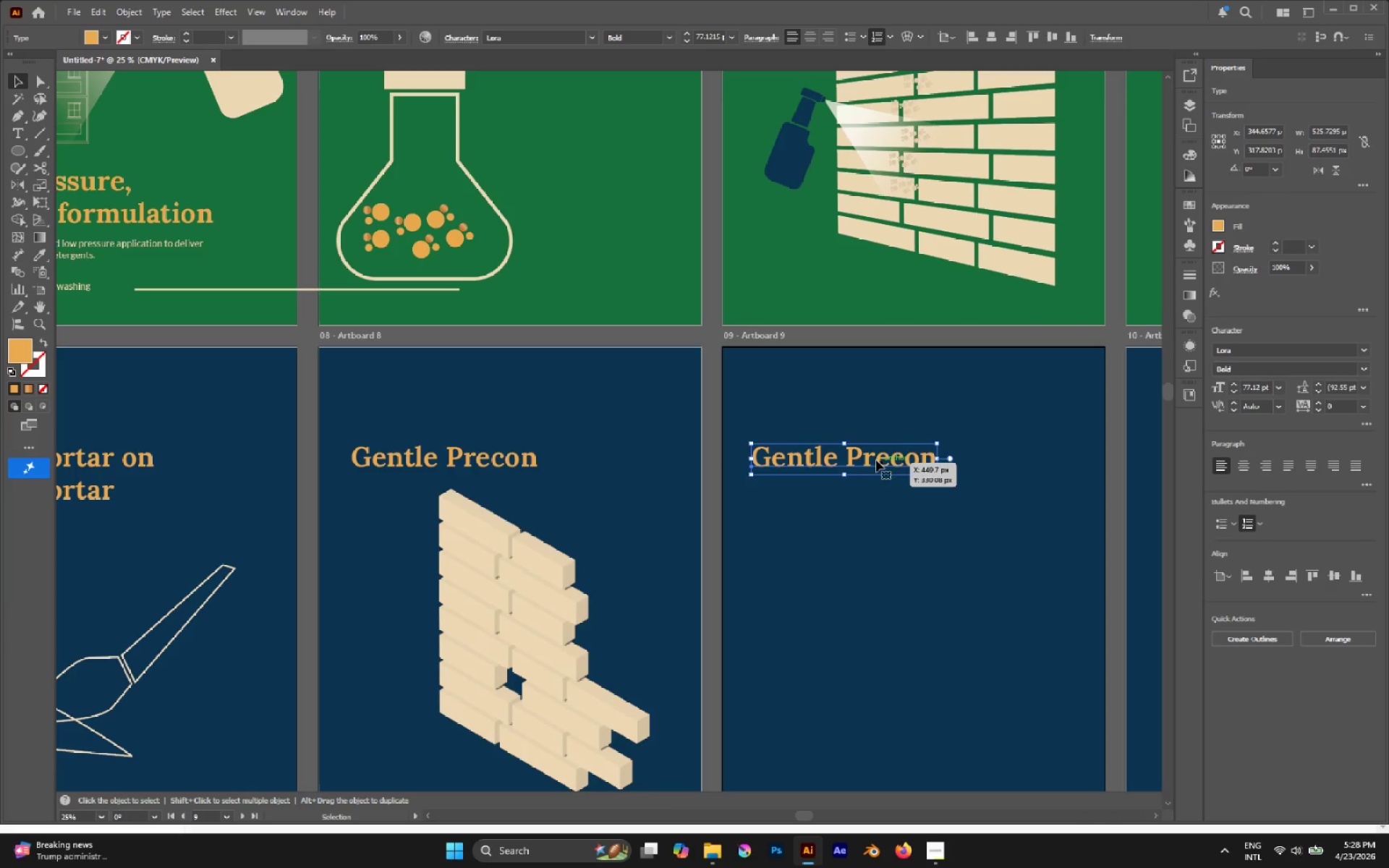 
hold_key(key=ShiftLeft, duration=1.24)
 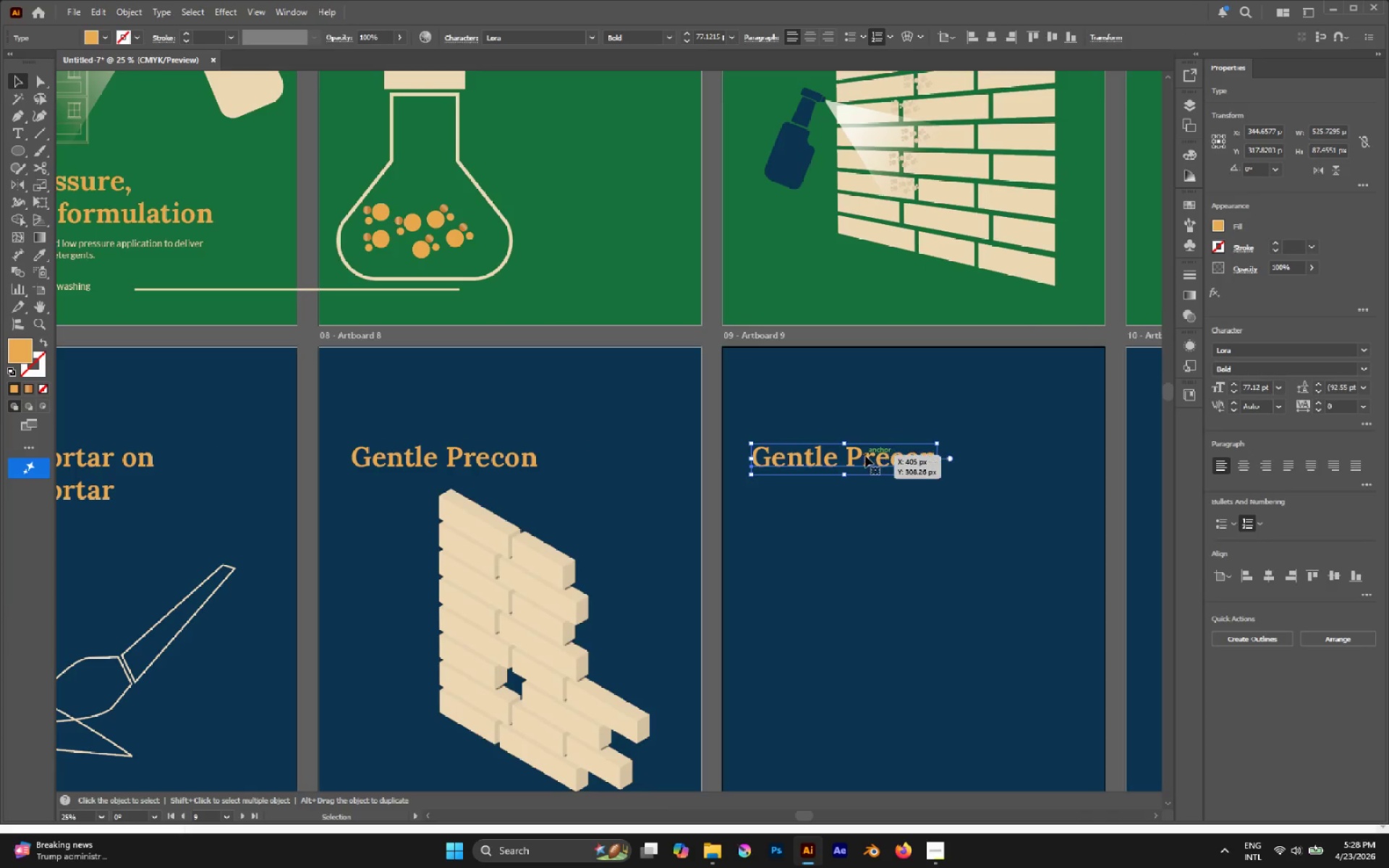 
triple_click([865, 456])
 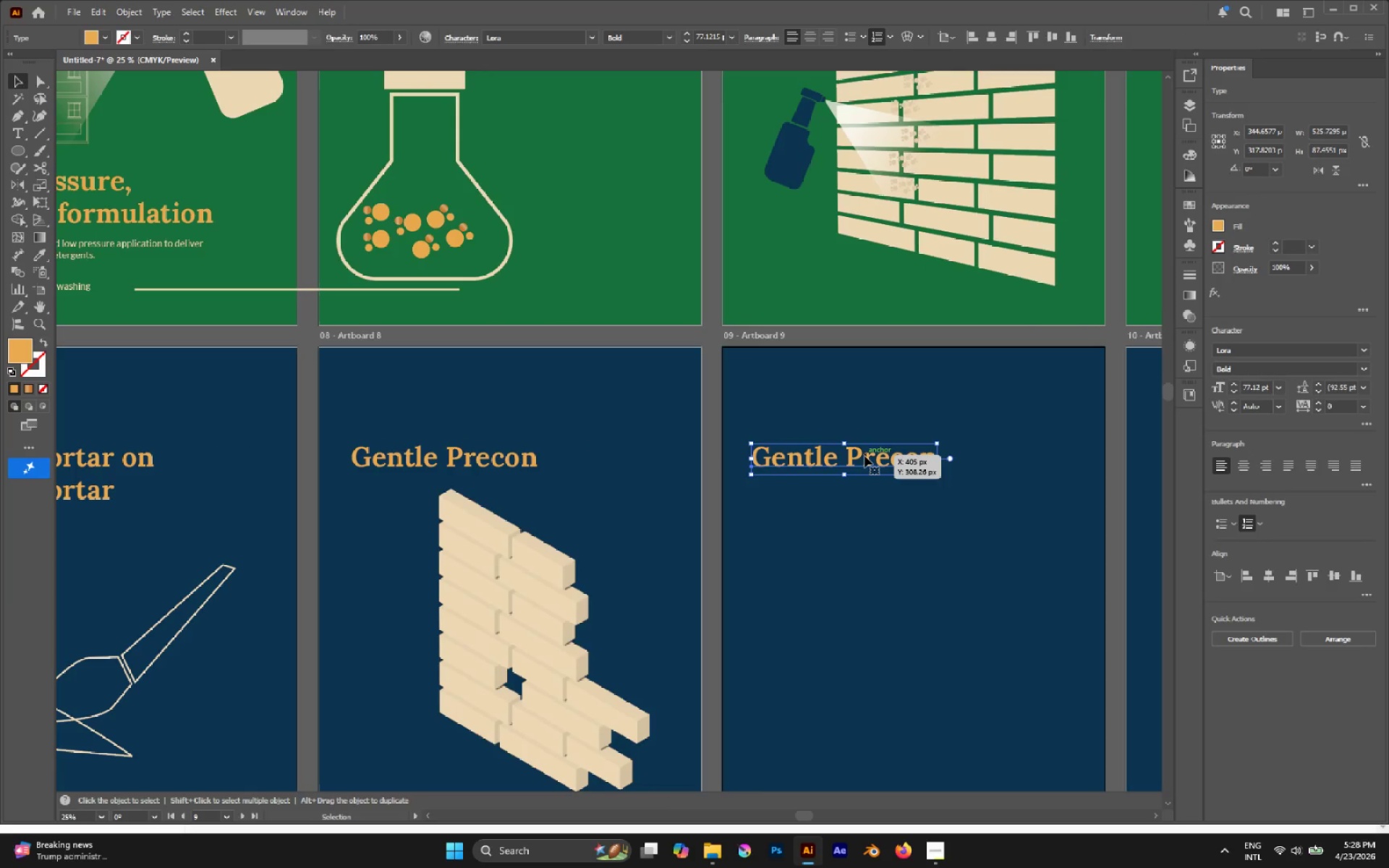 
triple_click([865, 456])
 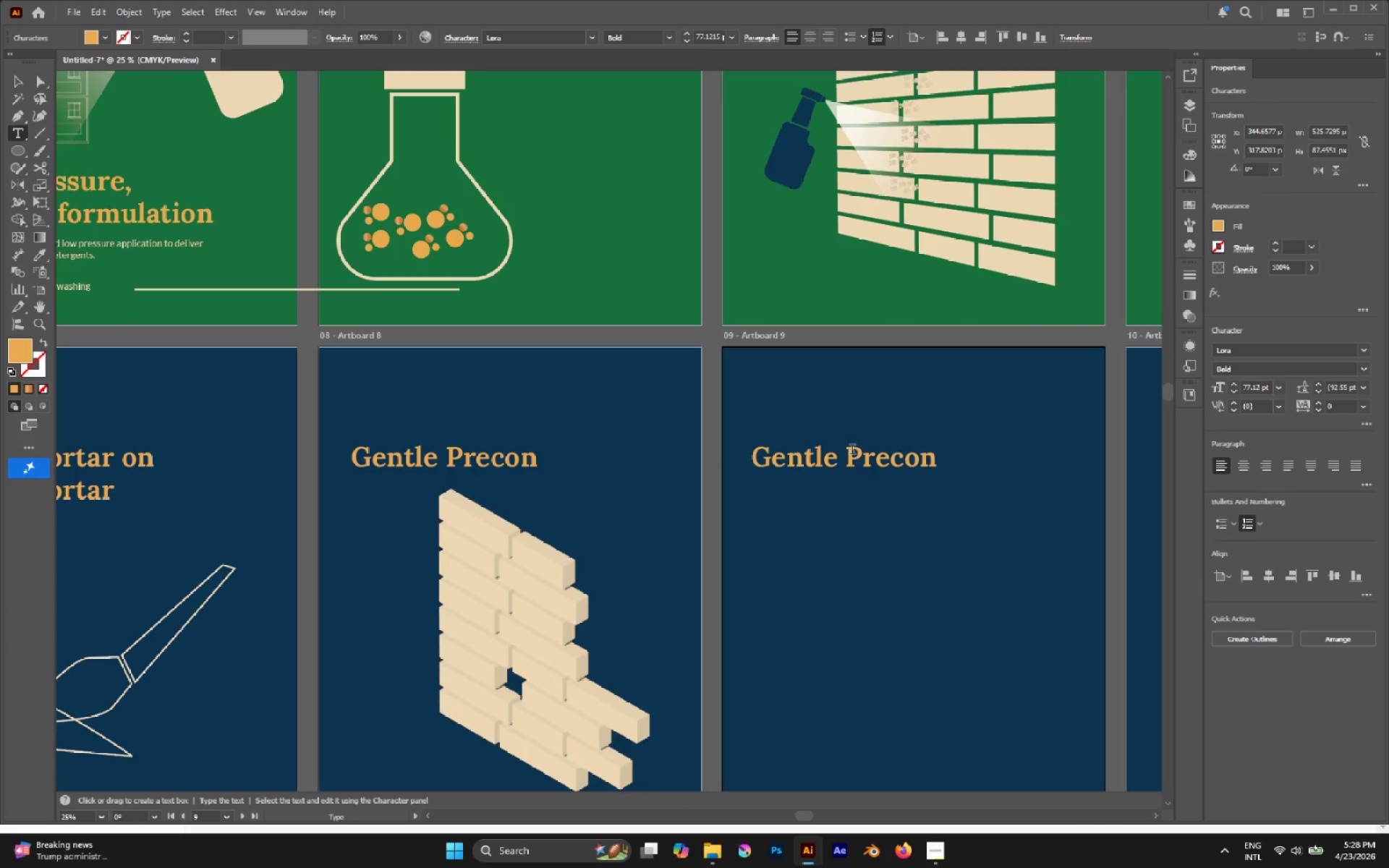 
left_click_drag(start_coordinate=[849, 450], to_coordinate=[1005, 492])
 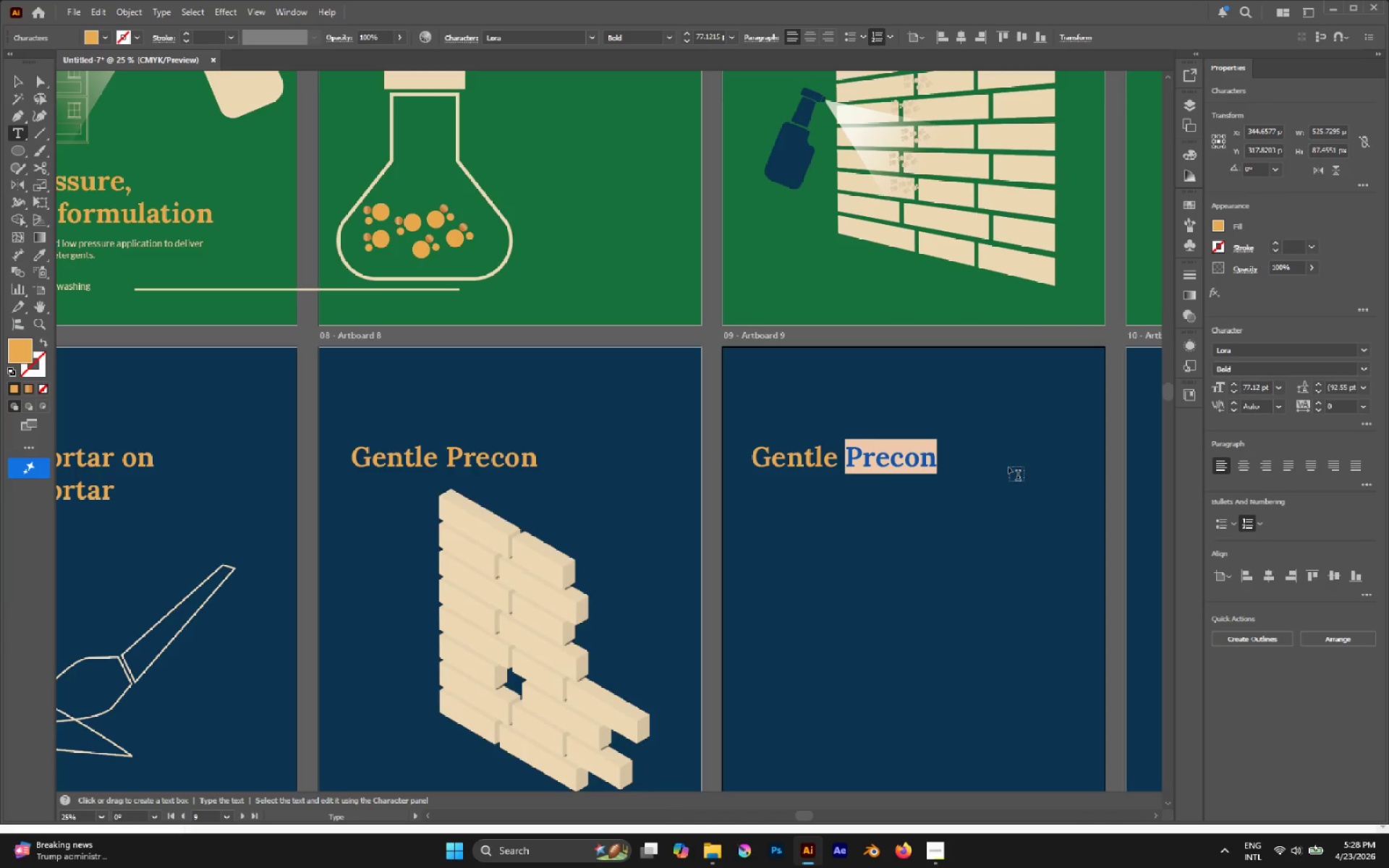 
type(Repointing)
 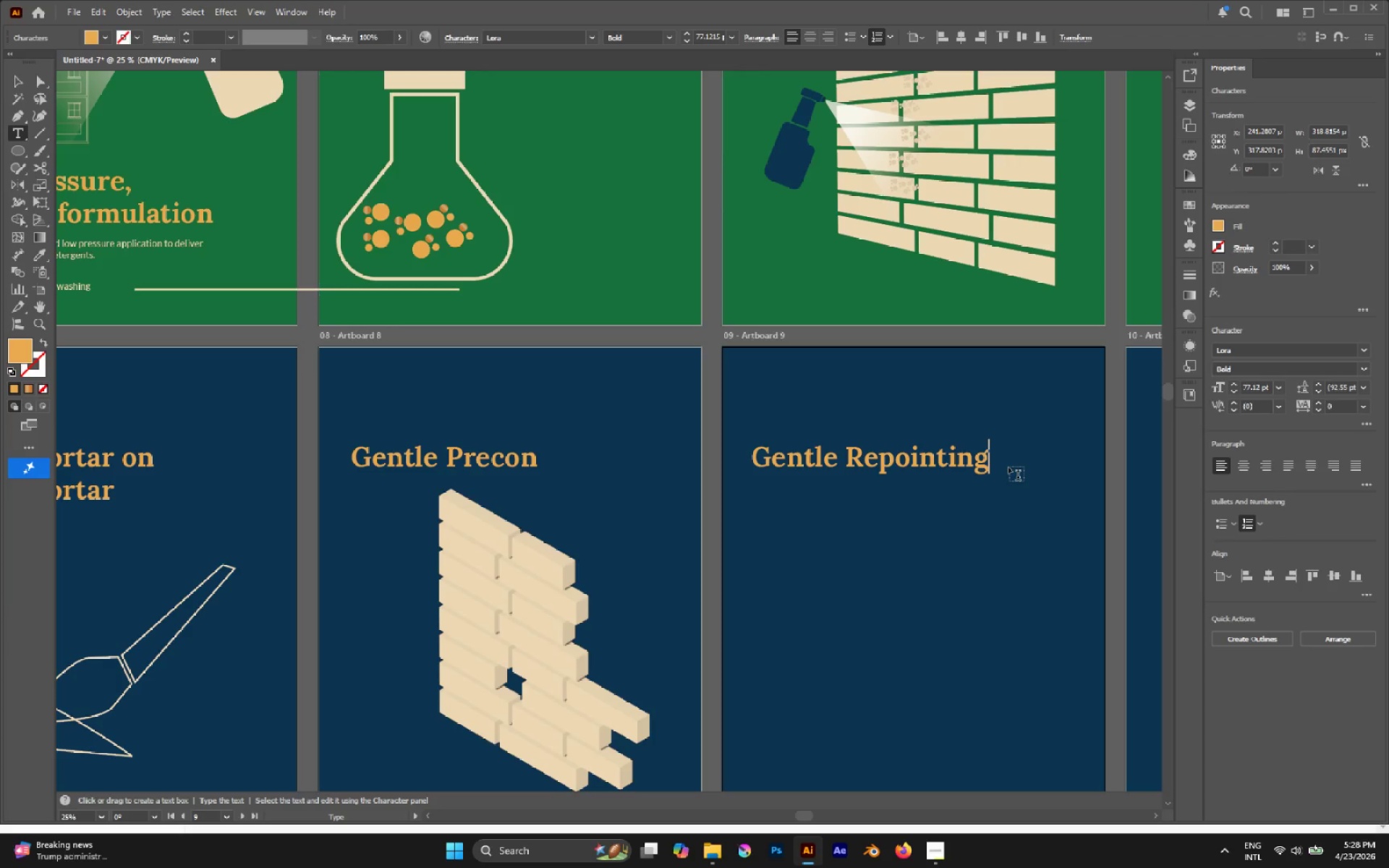 
key(Alt+AltLeft)
 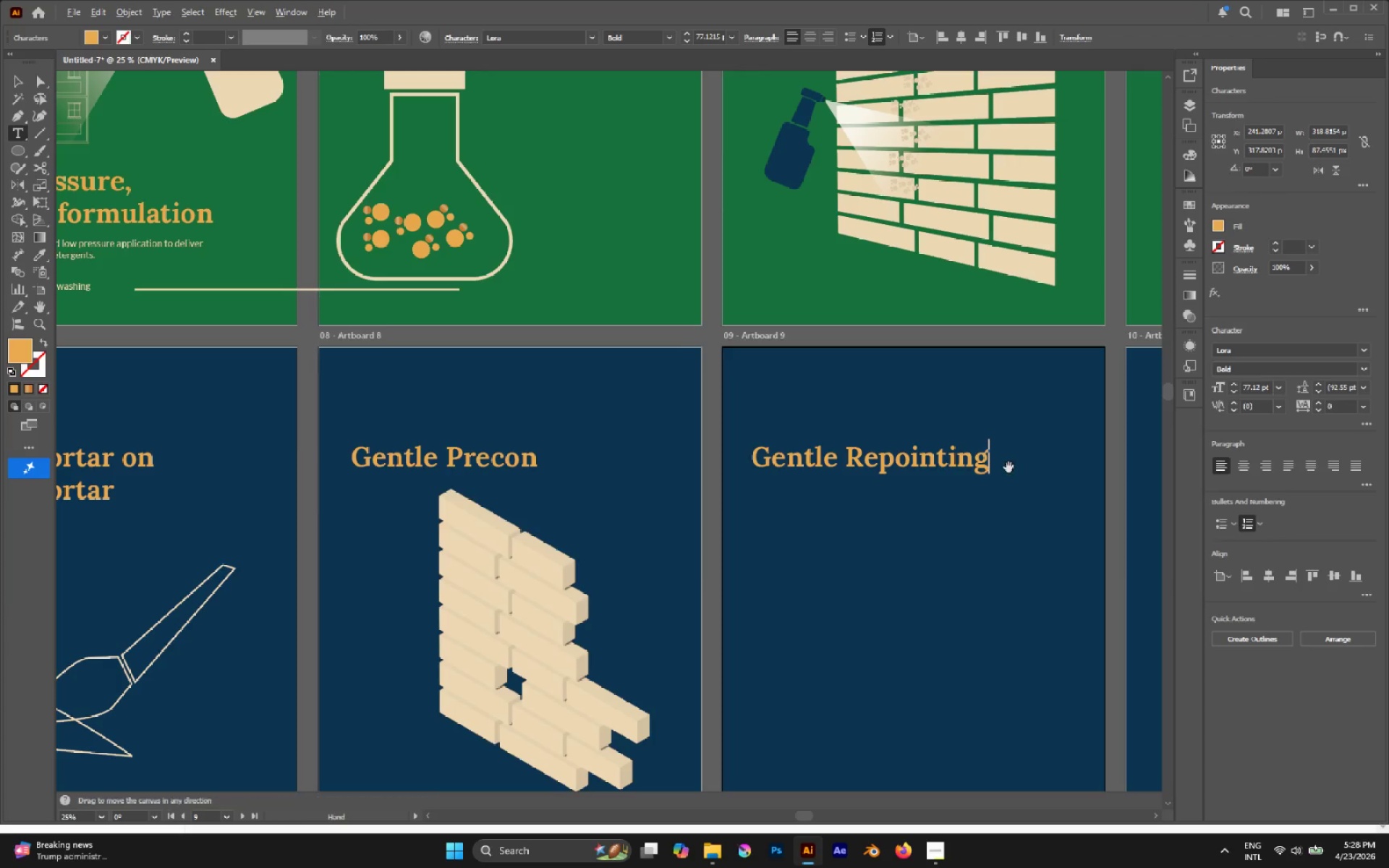 
key(Alt+Tab)